 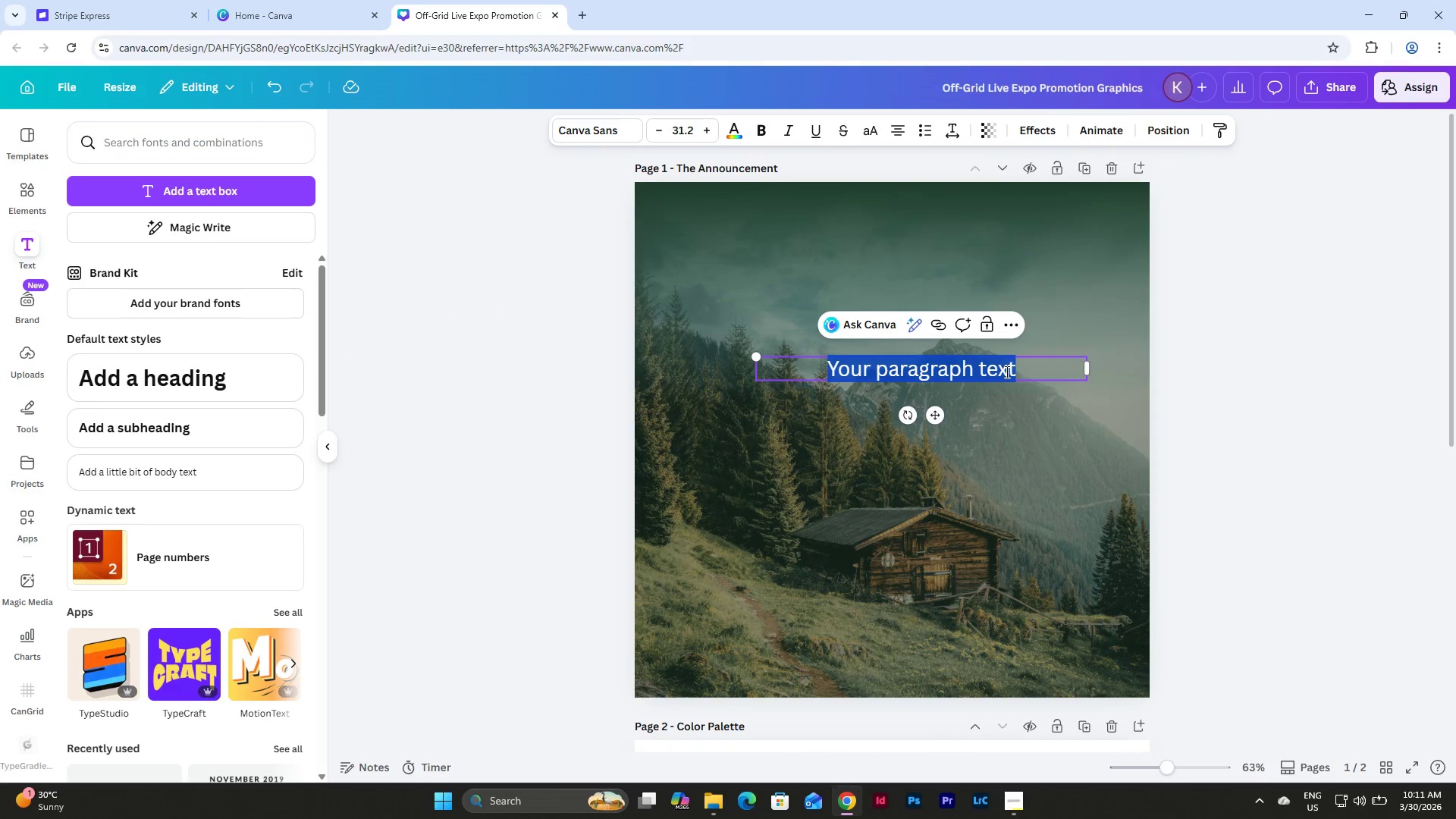 
type(OFF-GRU)
key(Backspace)
type(ID LIVE)
 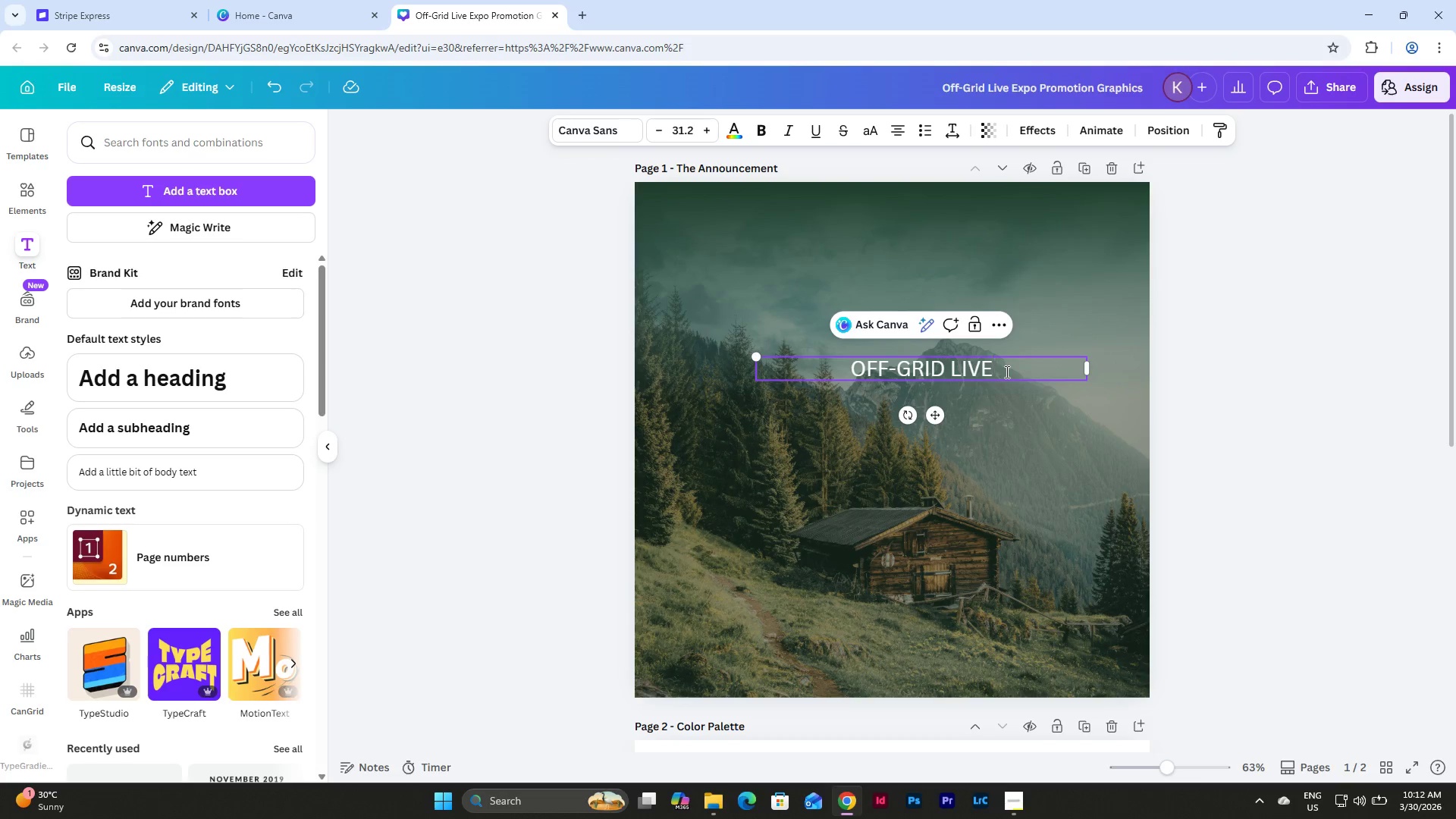 
wait(11.58)
 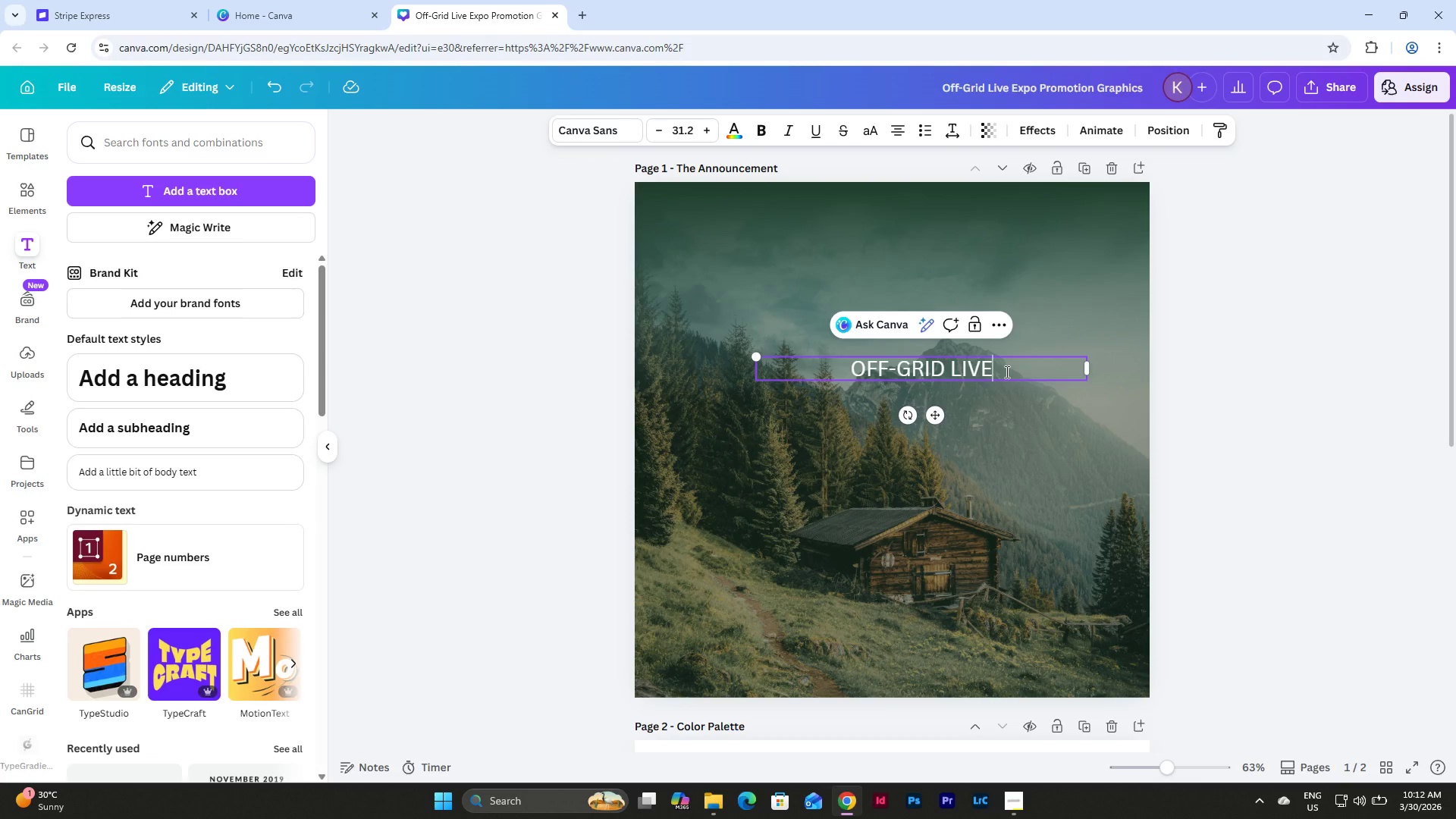 
double_click([971, 366])
 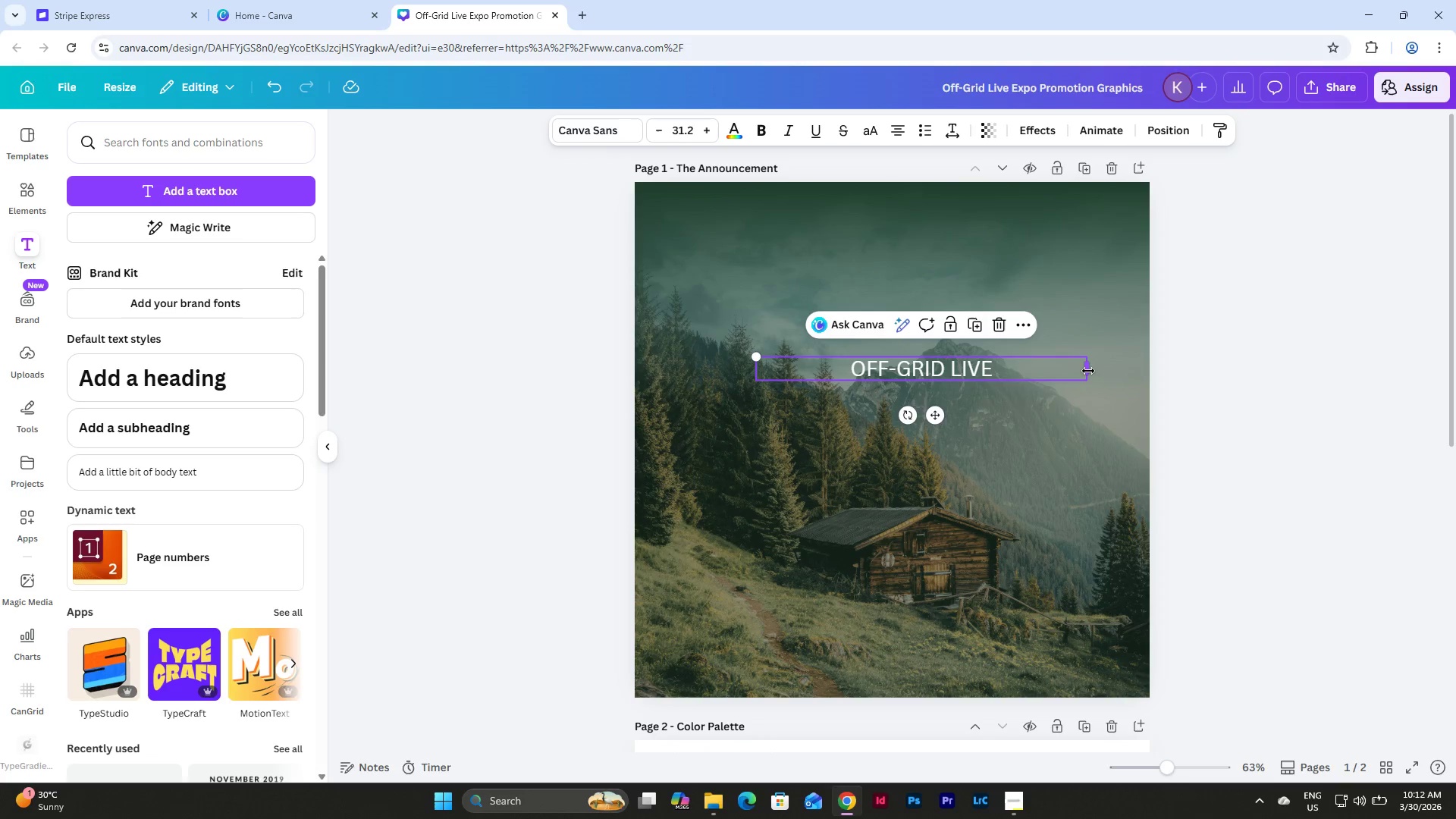 
left_click_drag(start_coordinate=[1086, 371], to_coordinate=[1020, 372])
 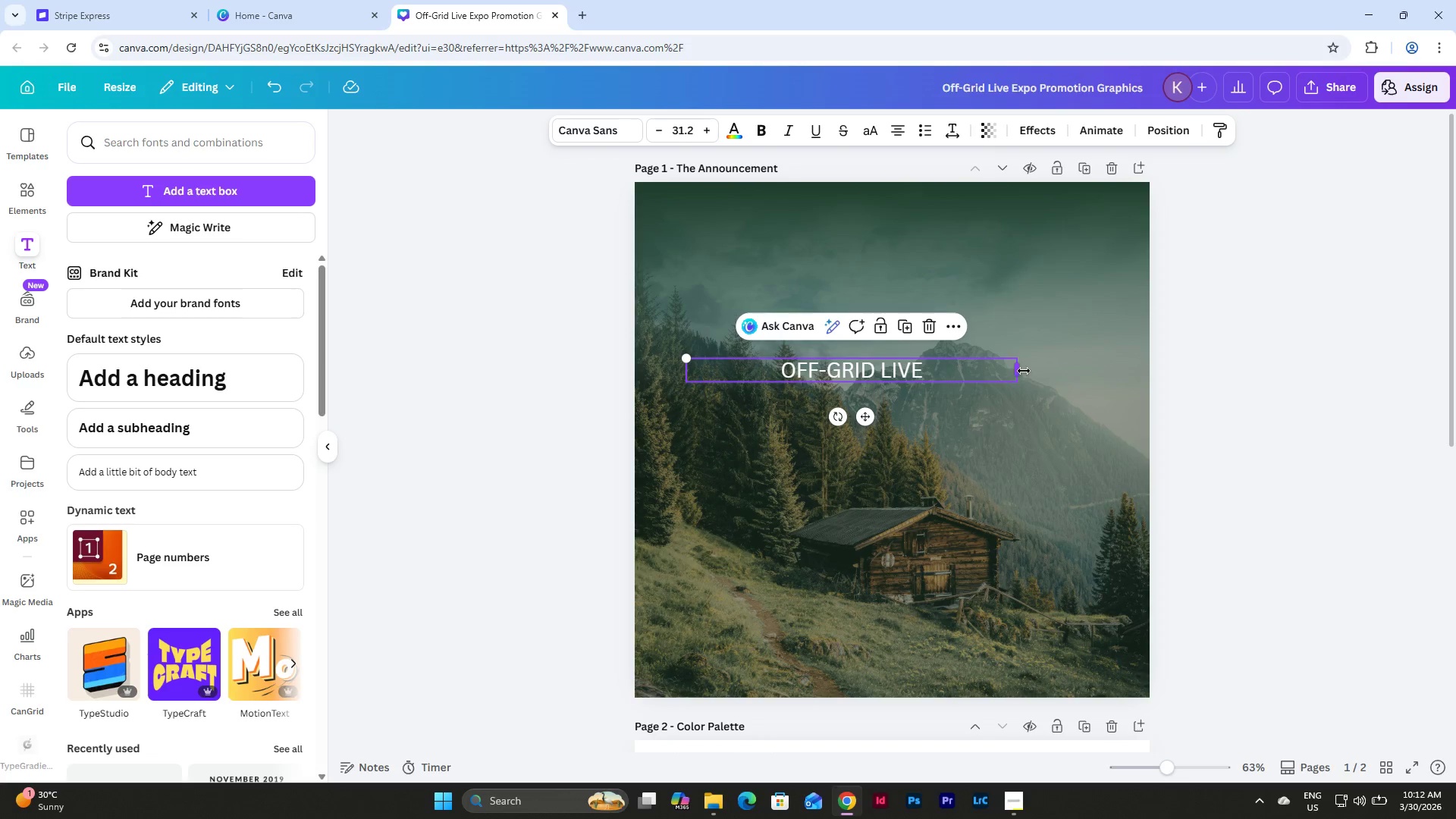 
left_click_drag(start_coordinate=[1024, 371], to_coordinate=[846, 372])
 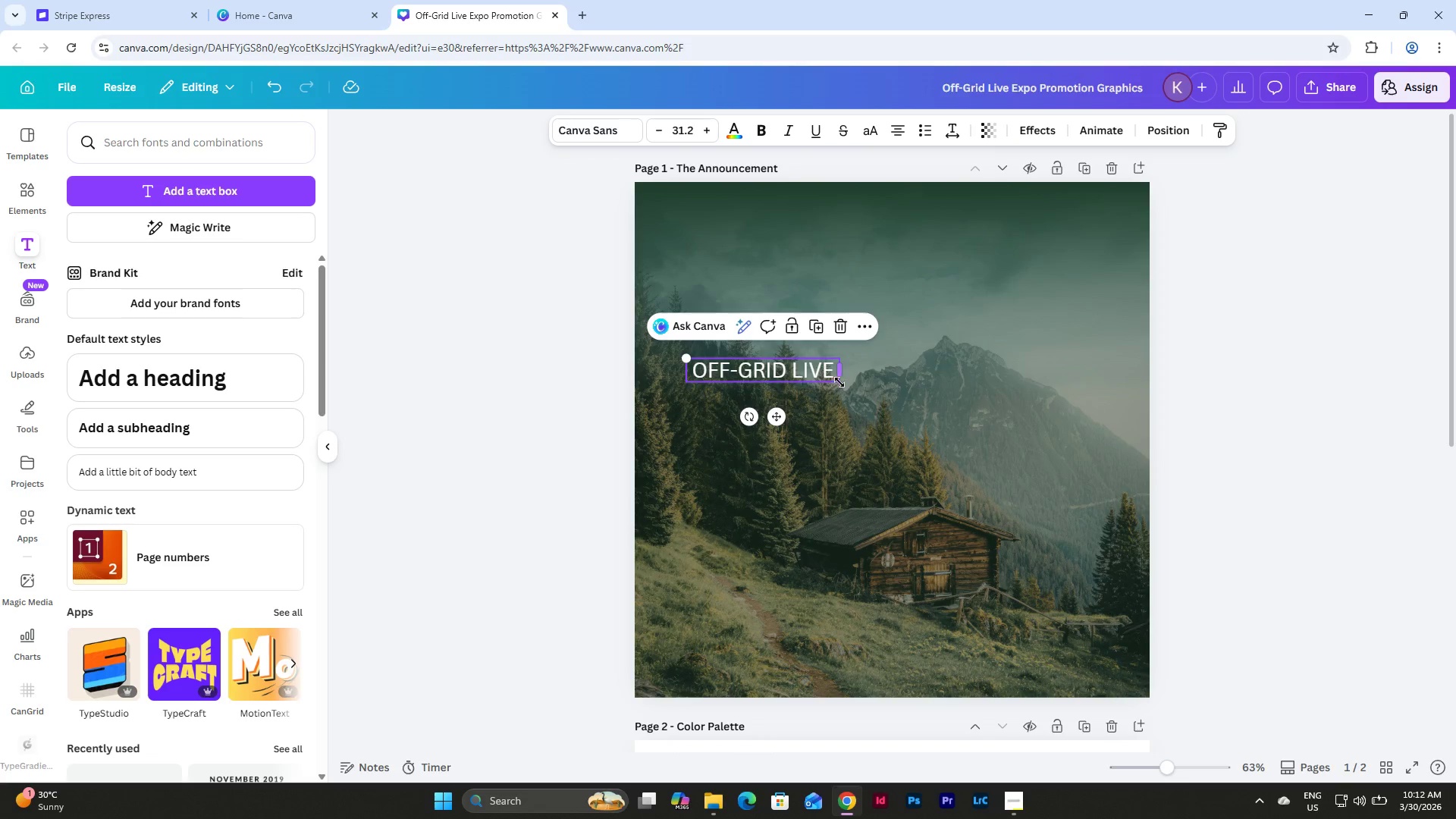 
left_click_drag(start_coordinate=[839, 383], to_coordinate=[1085, 517])
 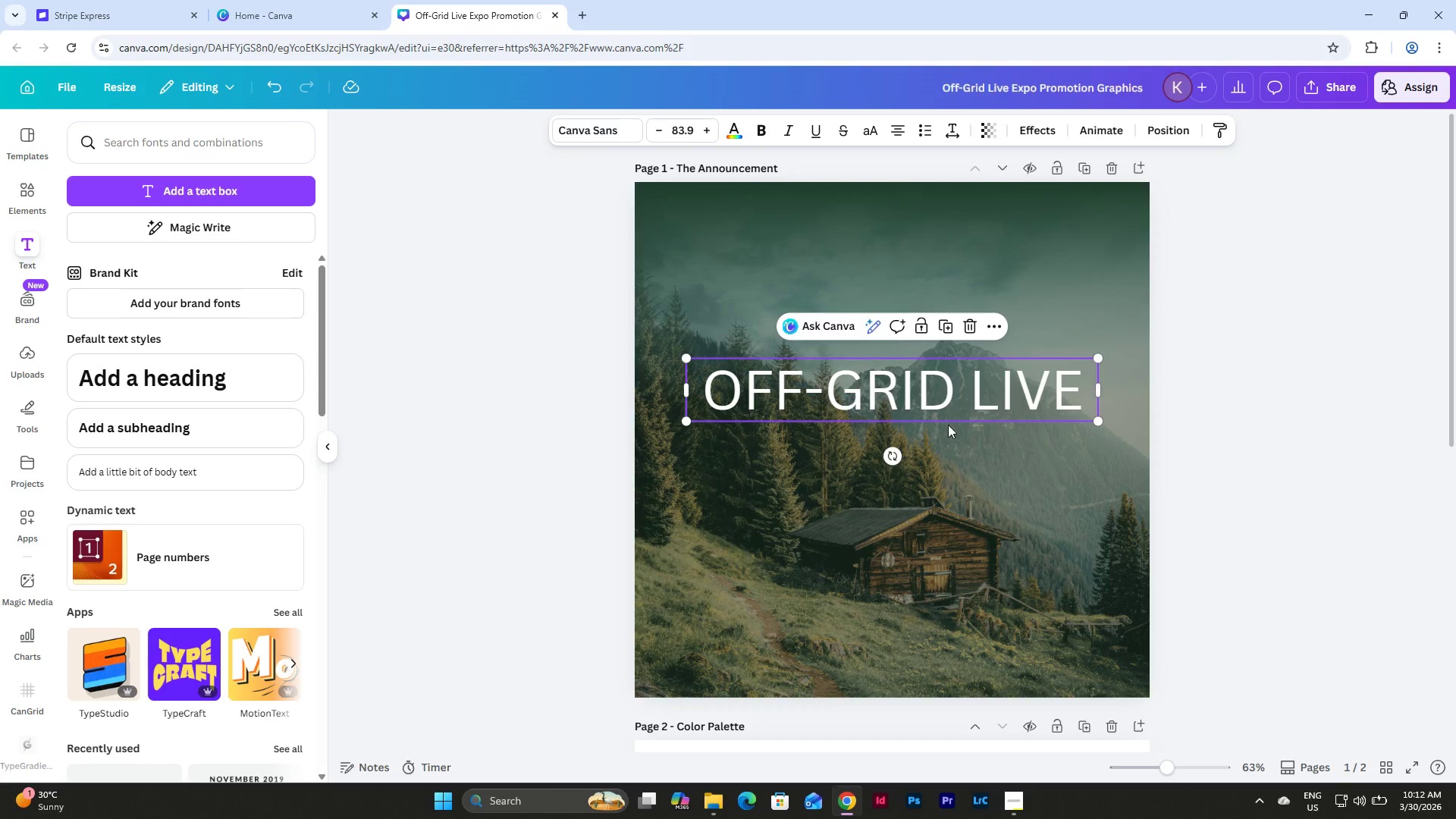 
left_click_drag(start_coordinate=[947, 394], to_coordinate=[945, 307])
 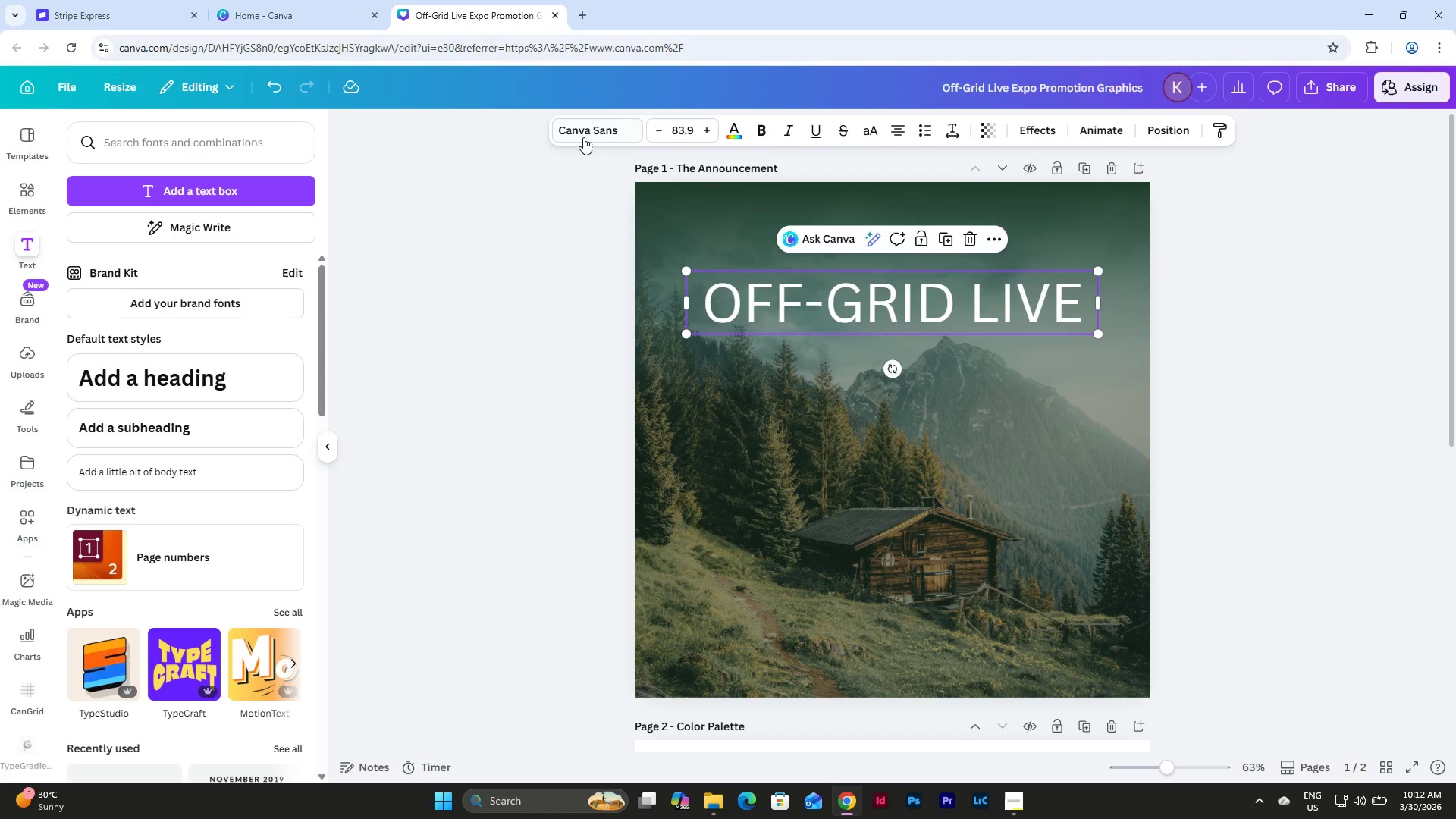 
left_click([583, 123])
 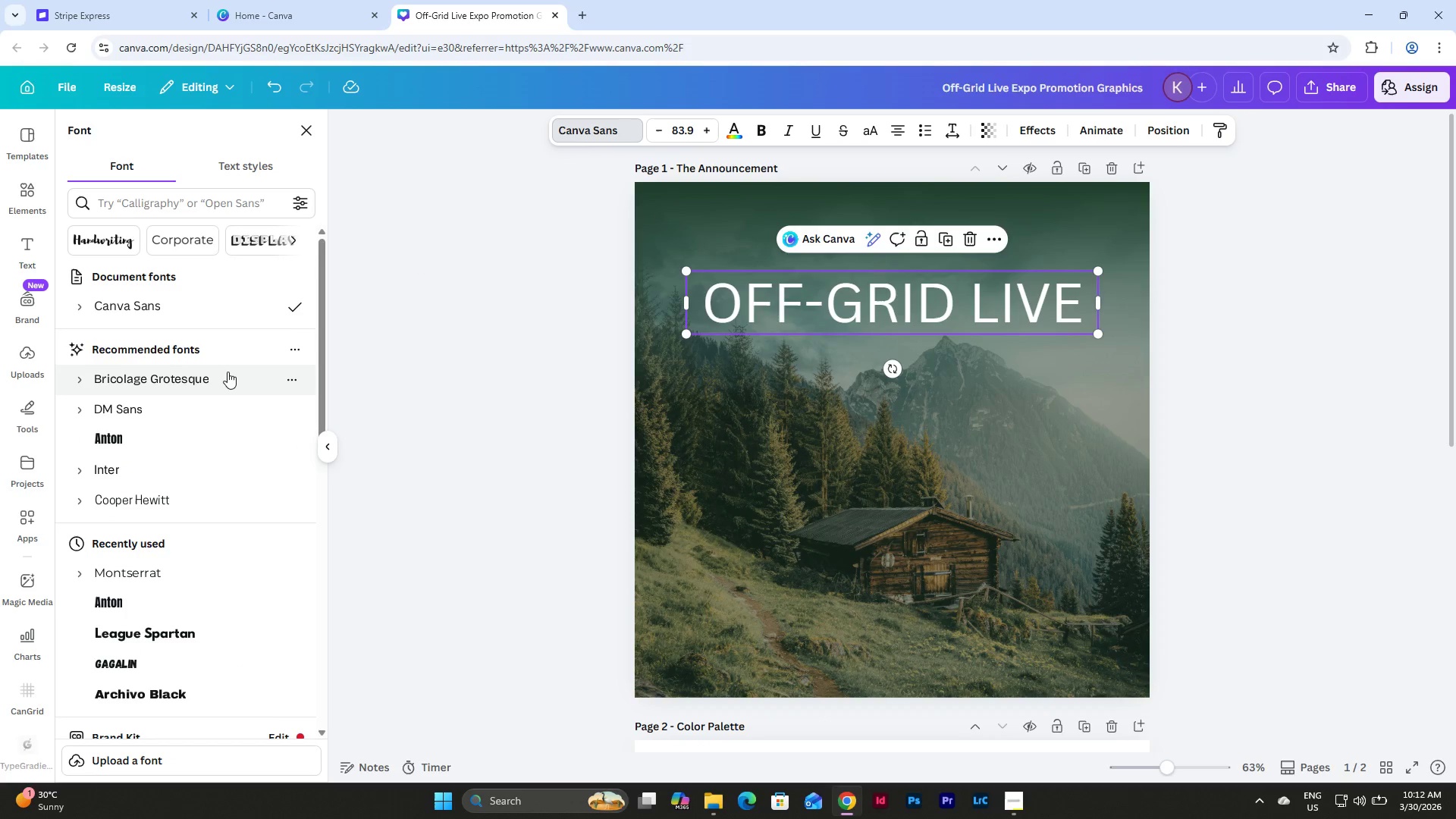 
scroll: coordinate [248, 499], scroll_direction: down, amount: 10.0
 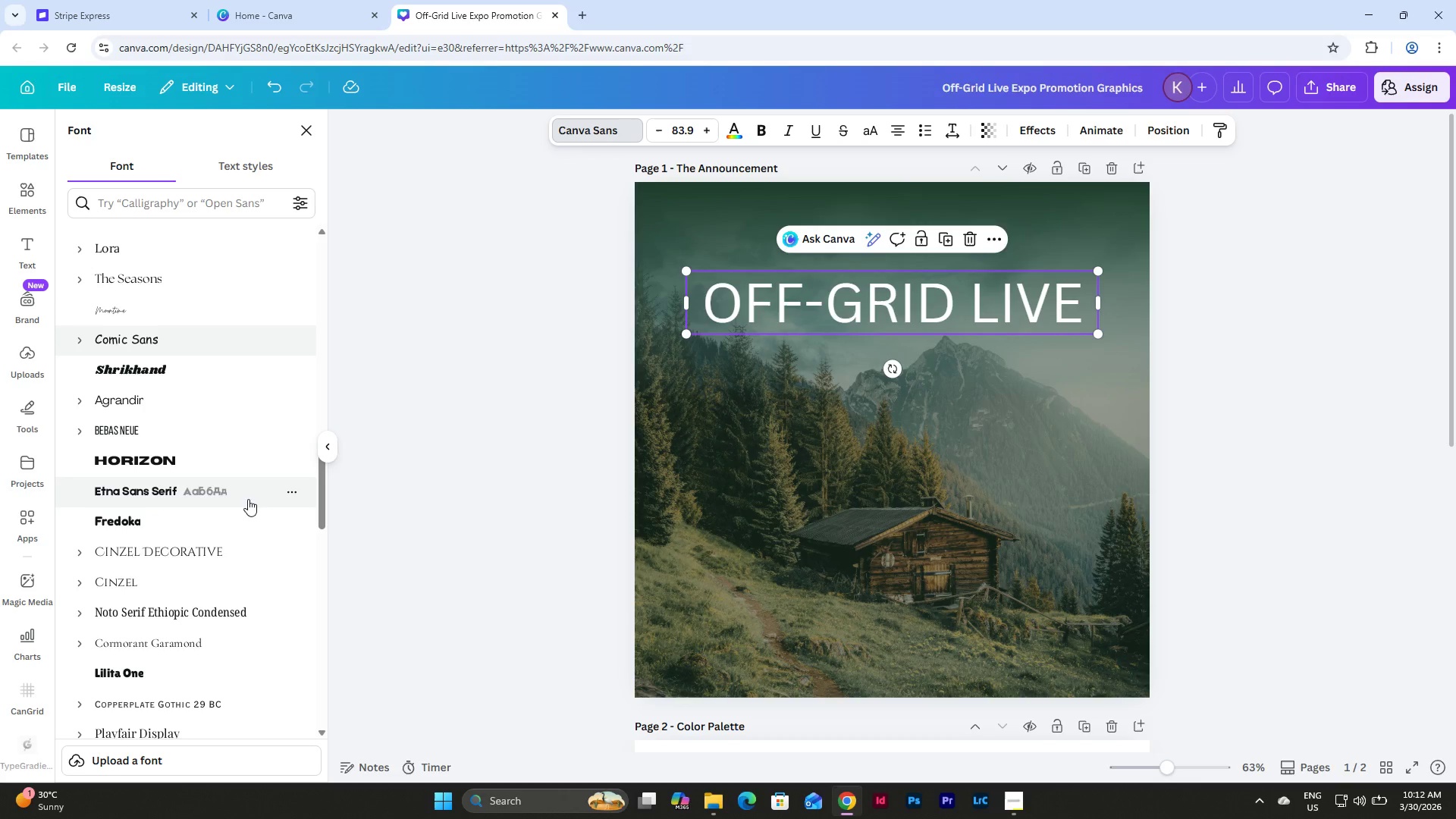 
scroll: coordinate [248, 499], scroll_direction: down, amount: 2.0
 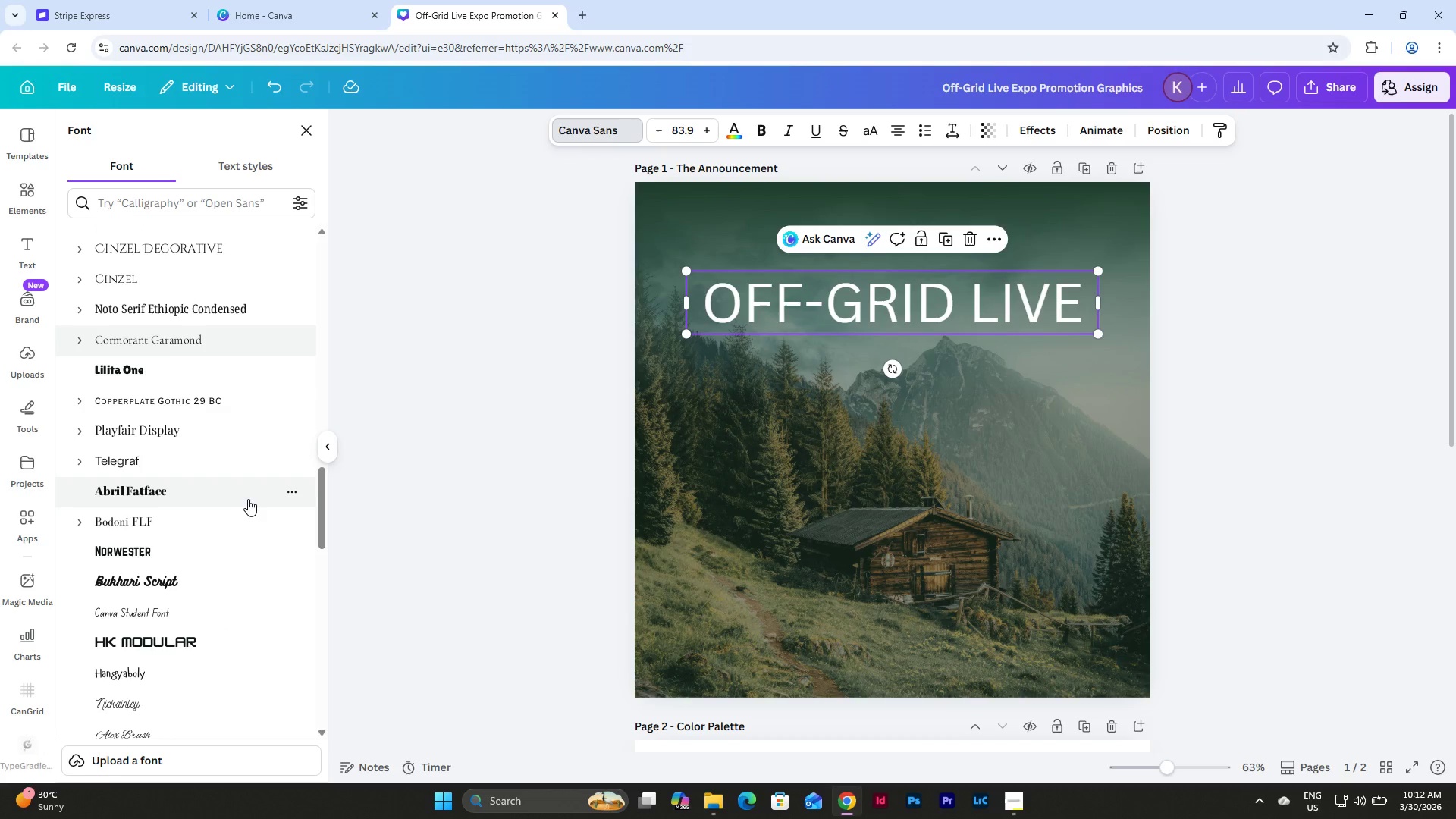 
left_click([212, 548])
 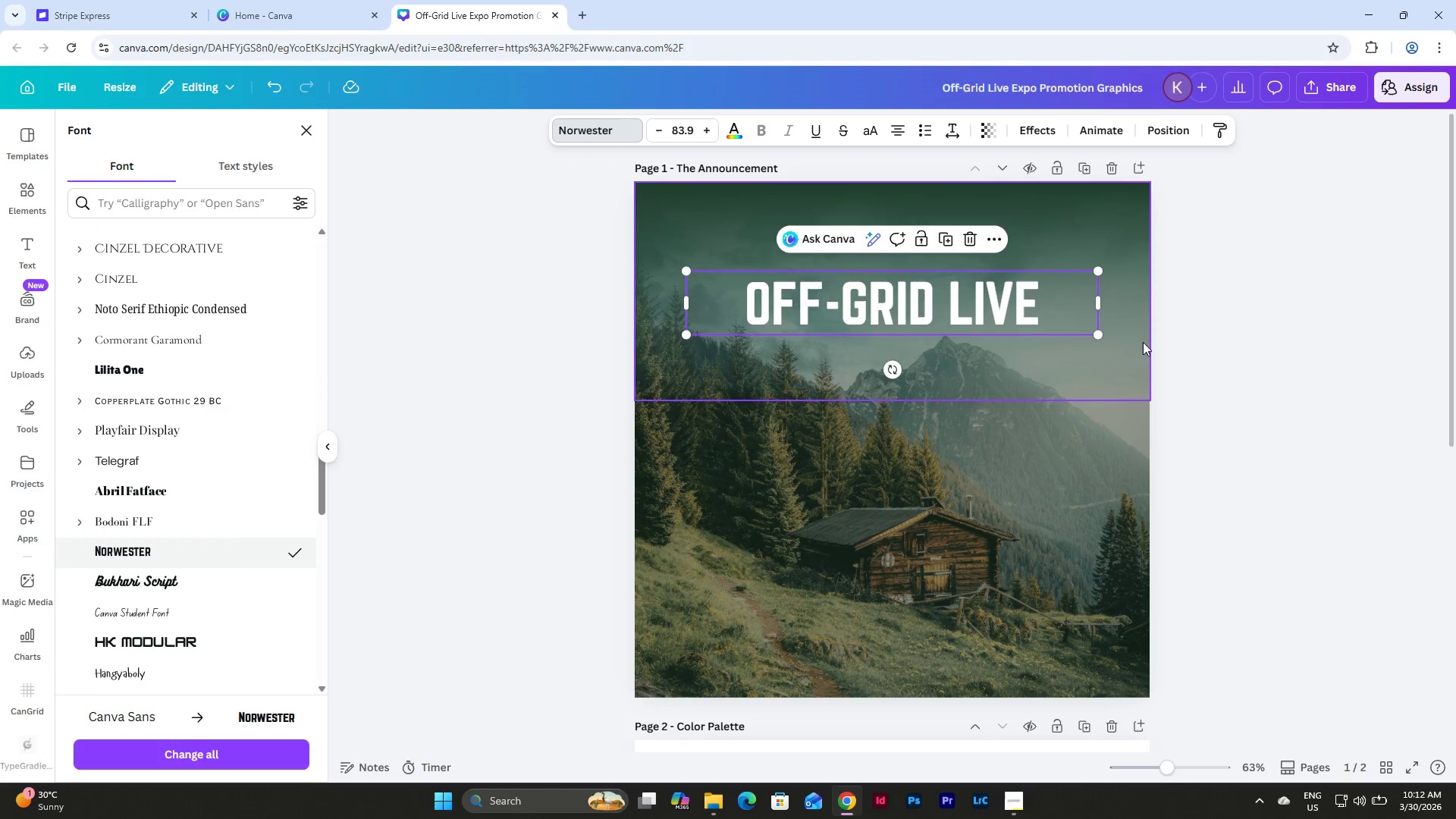 
left_click_drag(start_coordinate=[1099, 306], to_coordinate=[984, 320])
 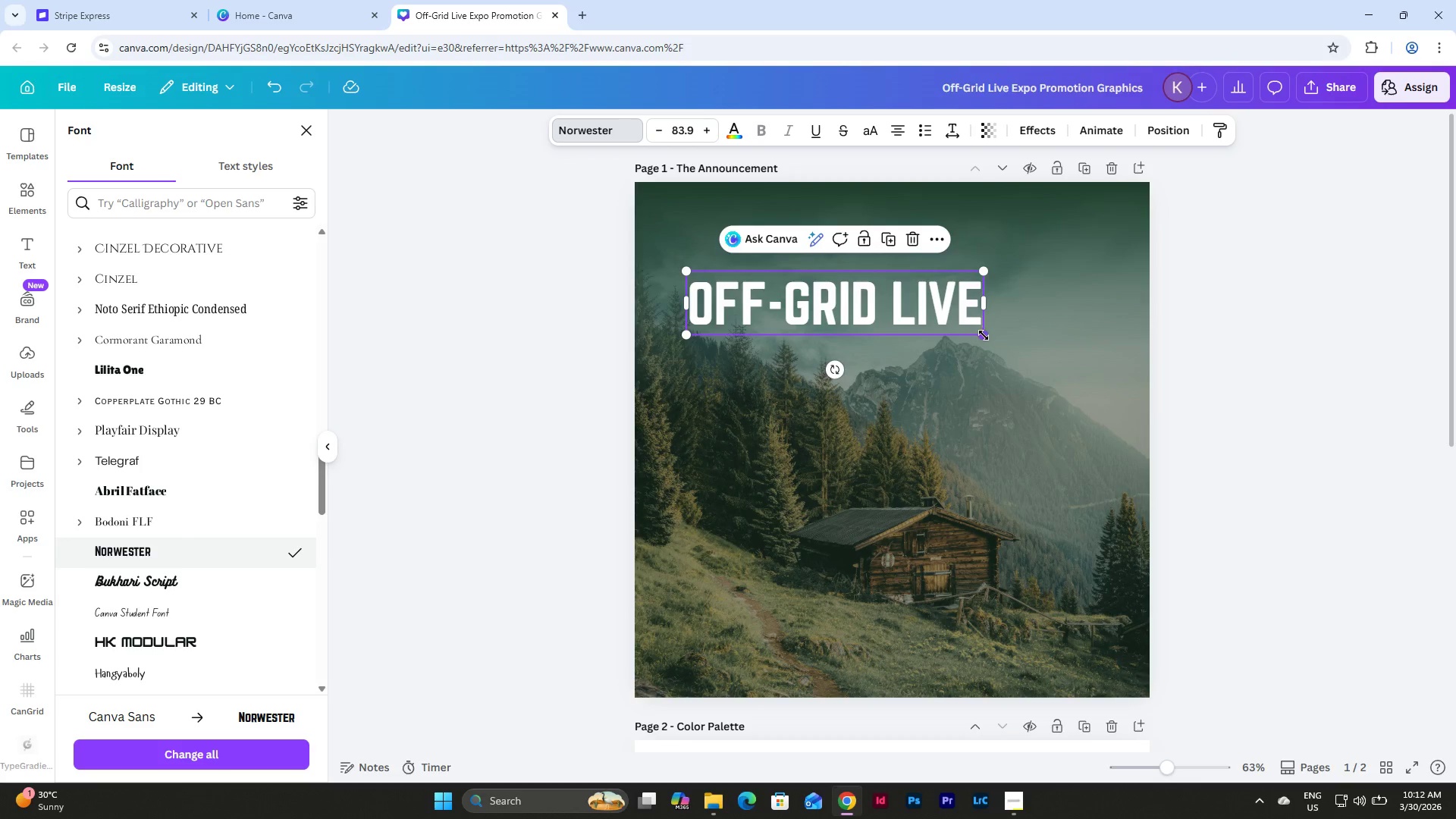 
left_click_drag(start_coordinate=[984, 335], to_coordinate=[1092, 387])
 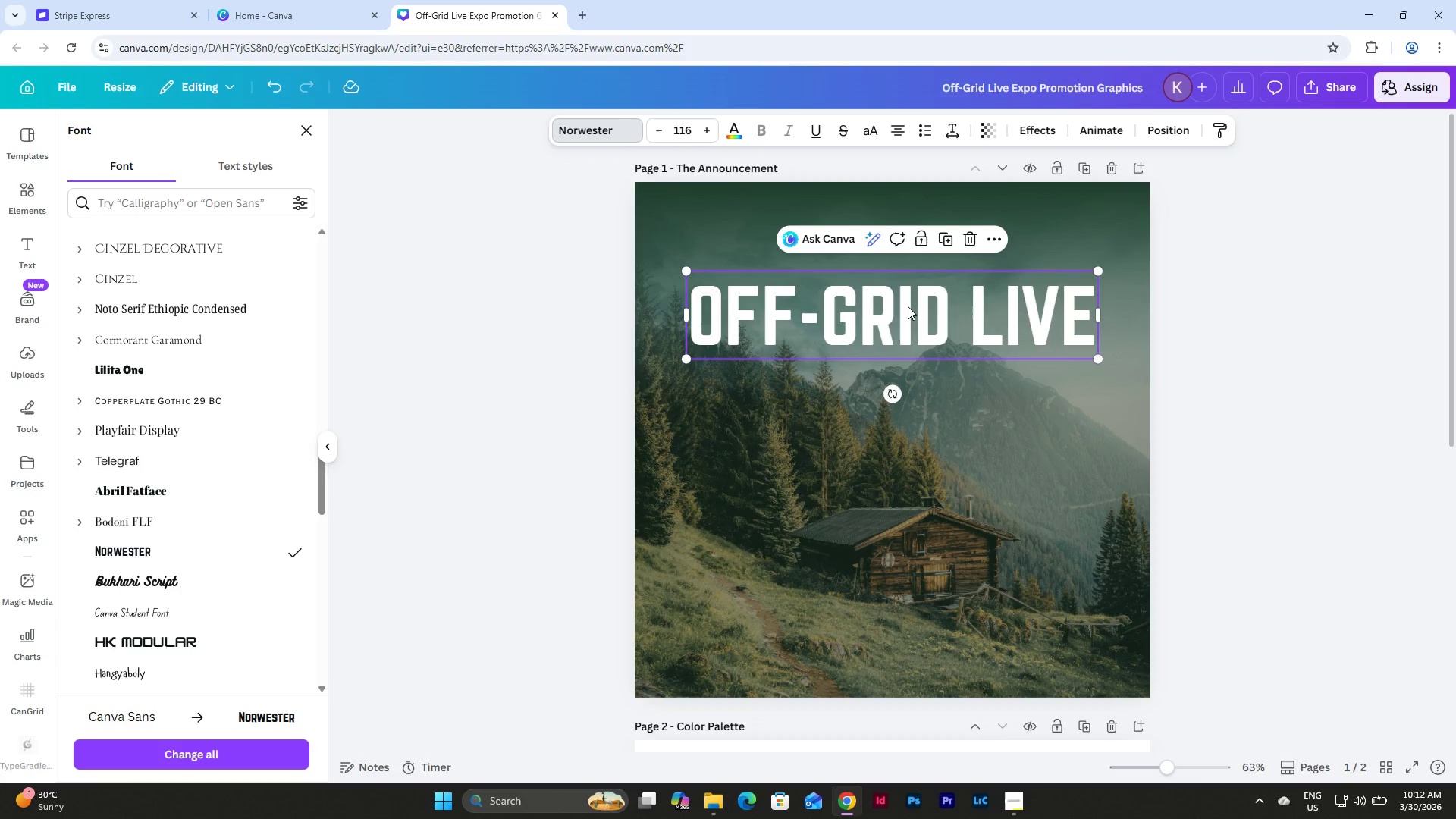 
left_click_drag(start_coordinate=[908, 306], to_coordinate=[907, 281])
 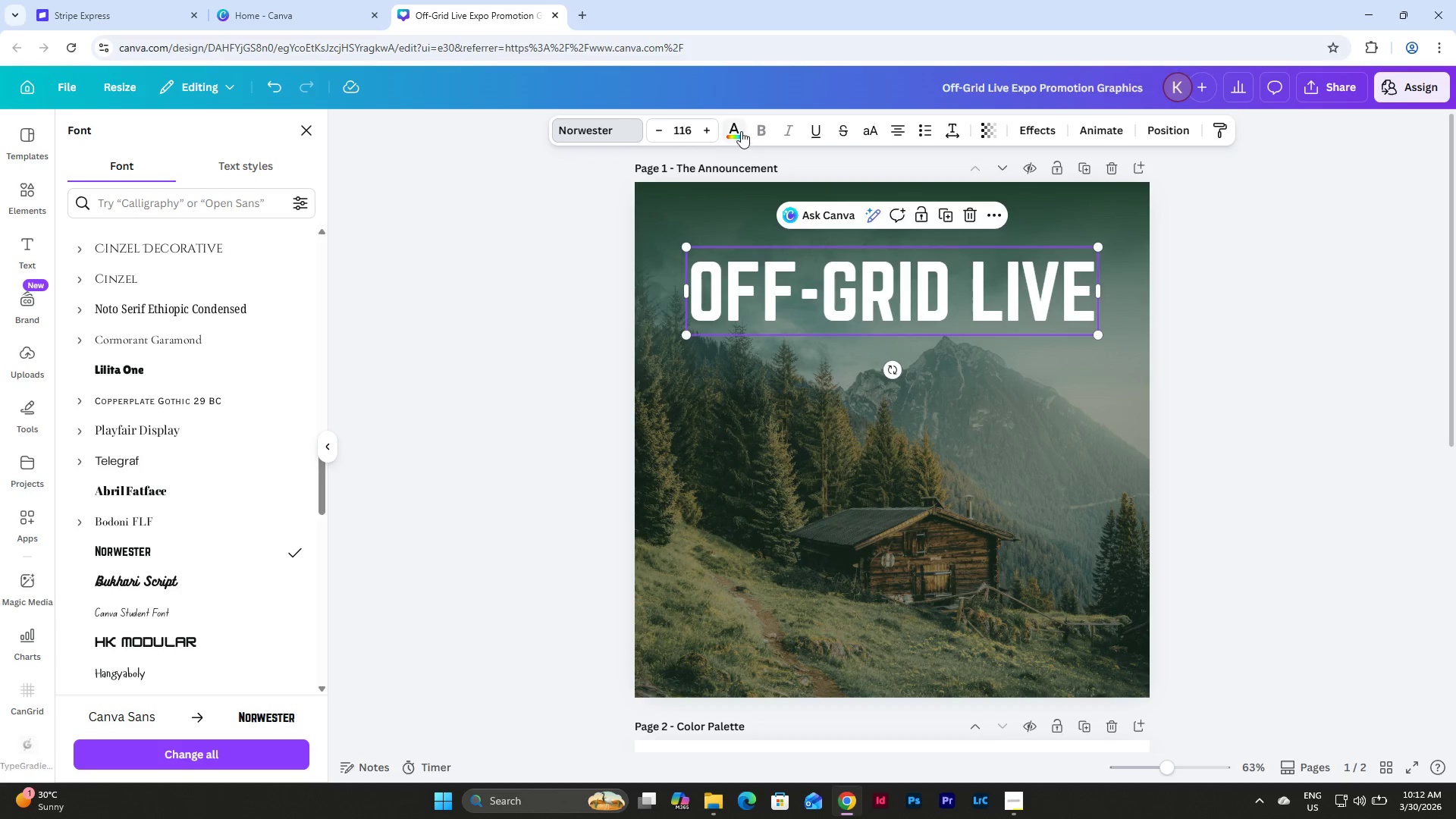 
left_click([741, 127])
 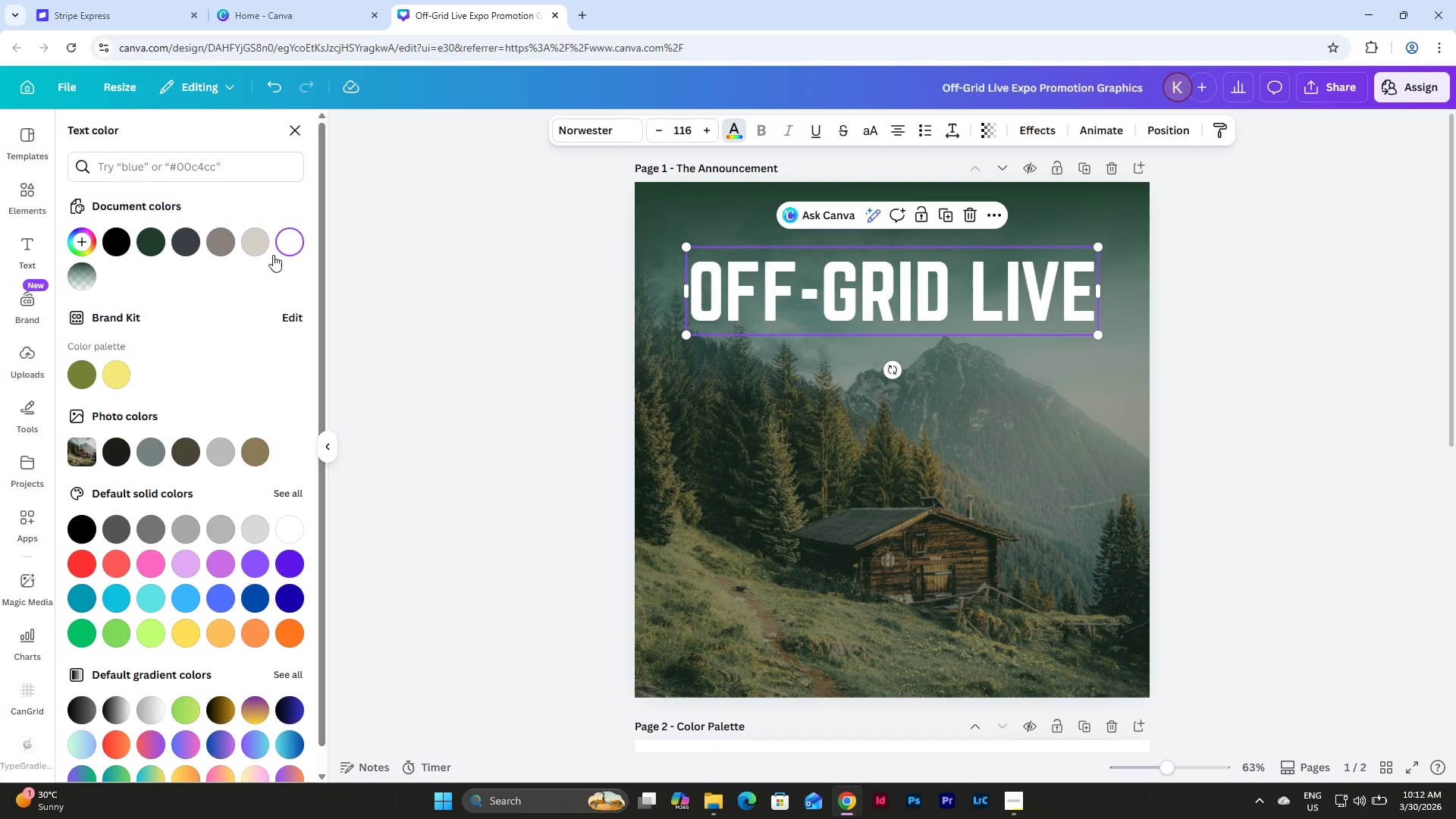 
left_click([257, 240])
 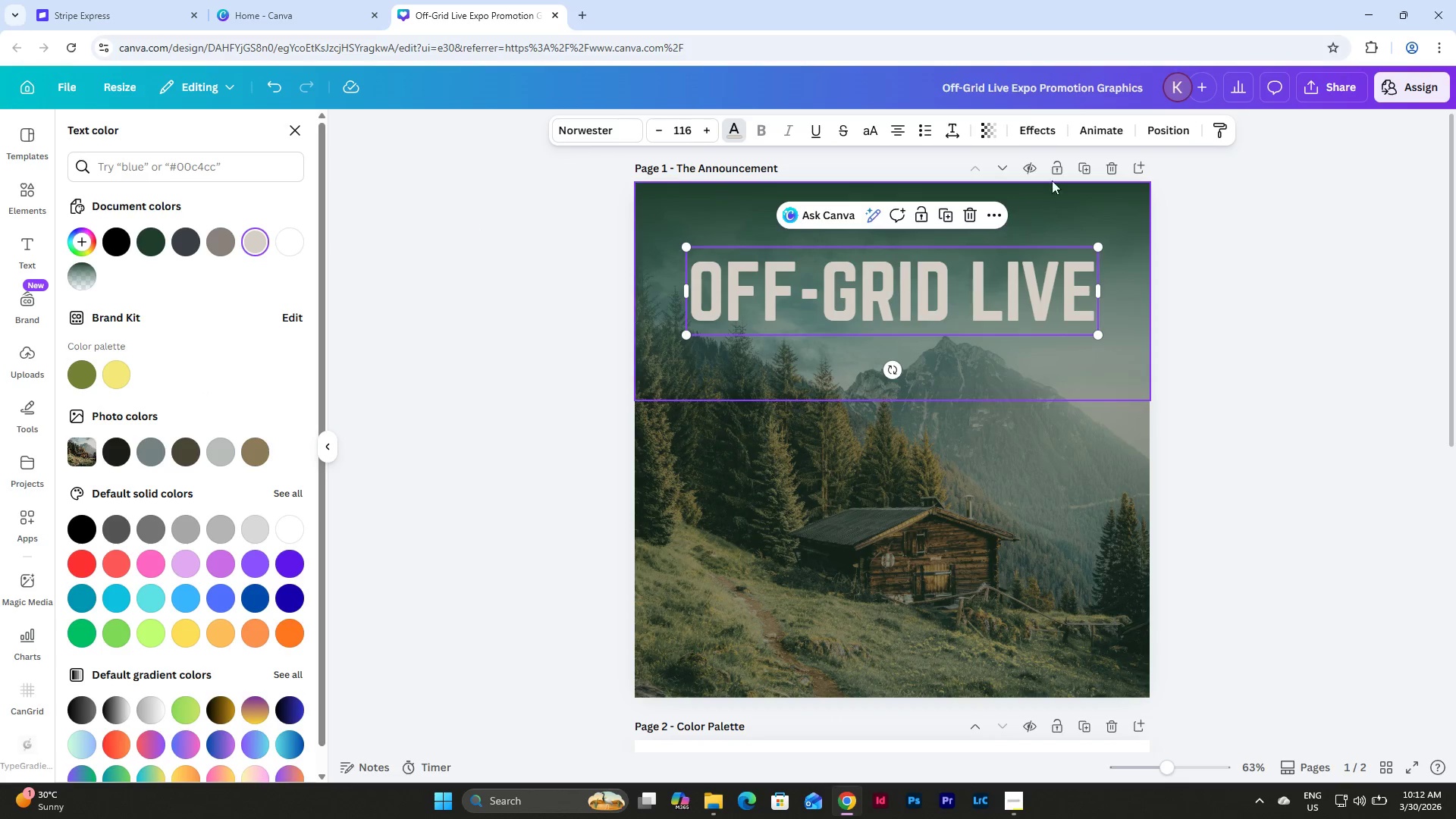 
left_click([1048, 128])
 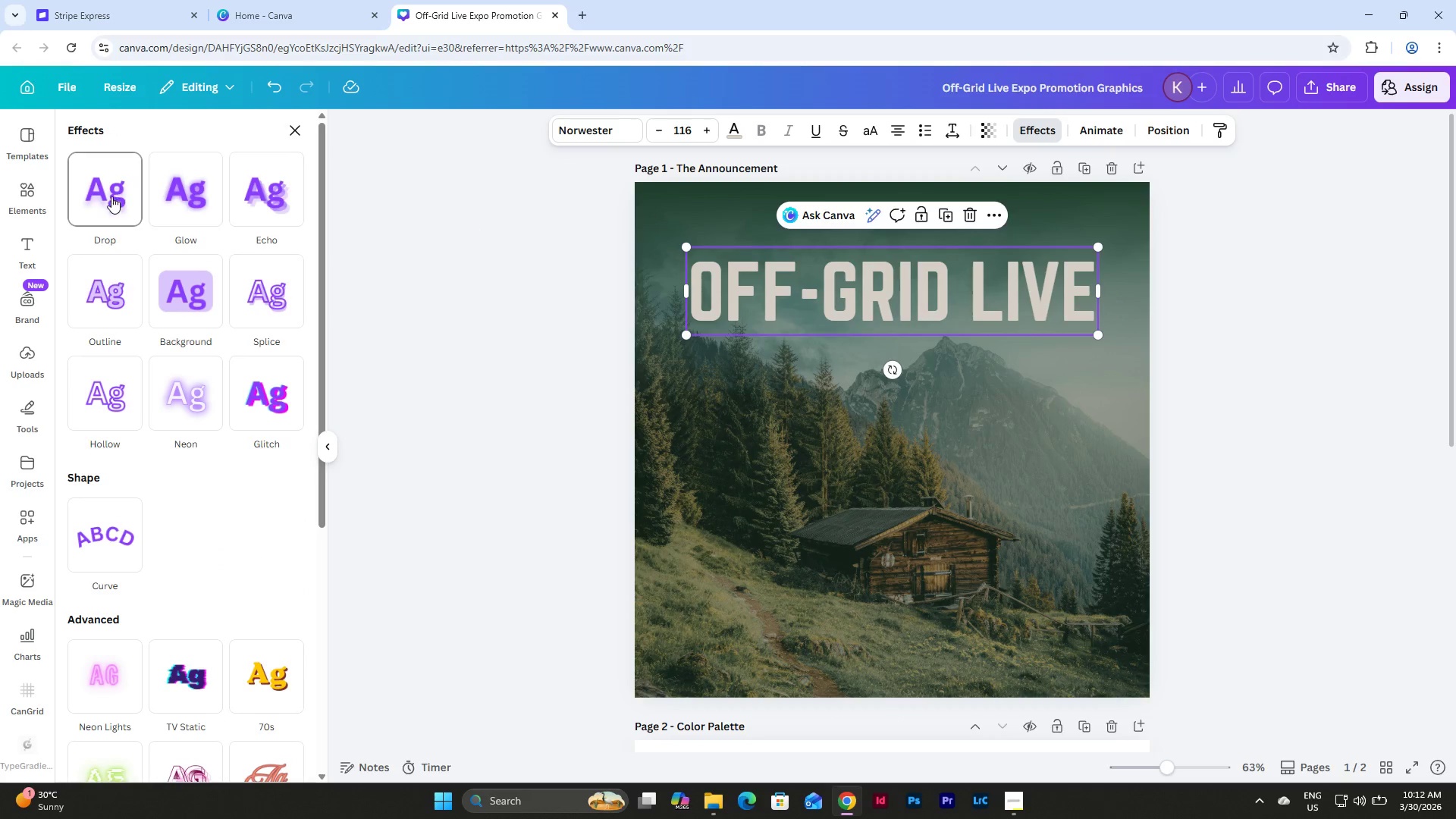 
left_click([180, 192])
 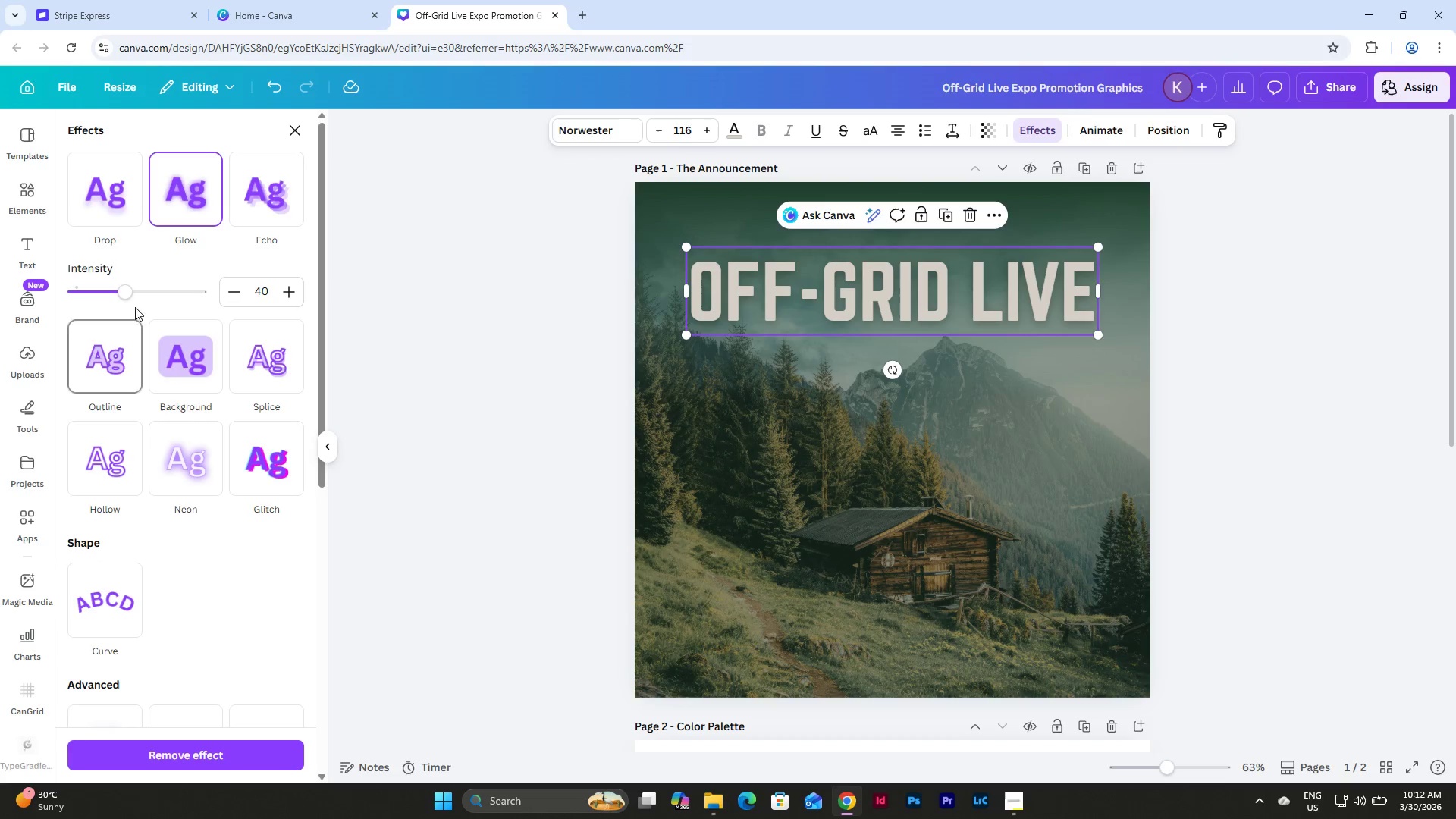 
left_click_drag(start_coordinate=[133, 293], to_coordinate=[298, 289])
 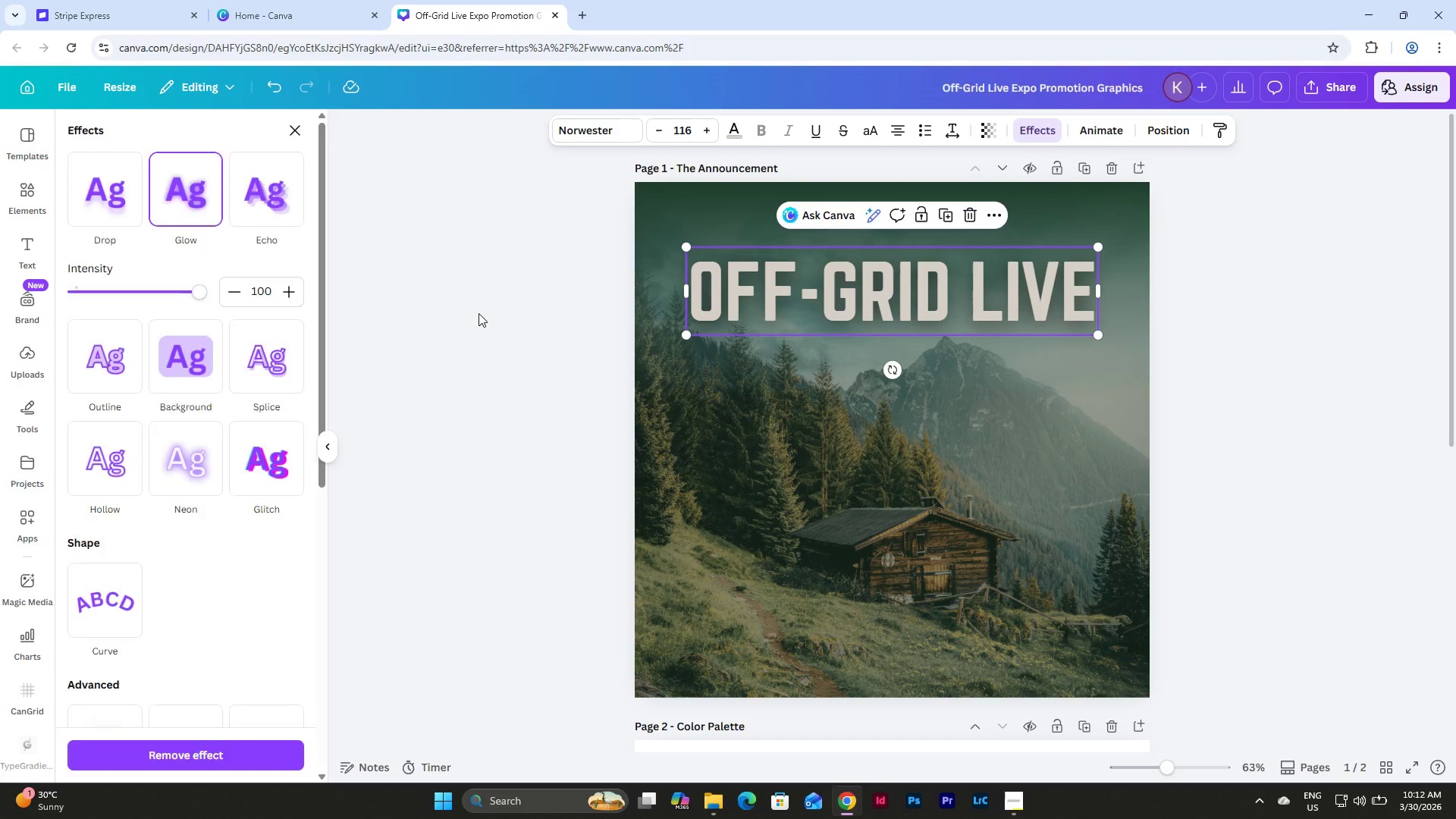 
double_click([479, 313])
 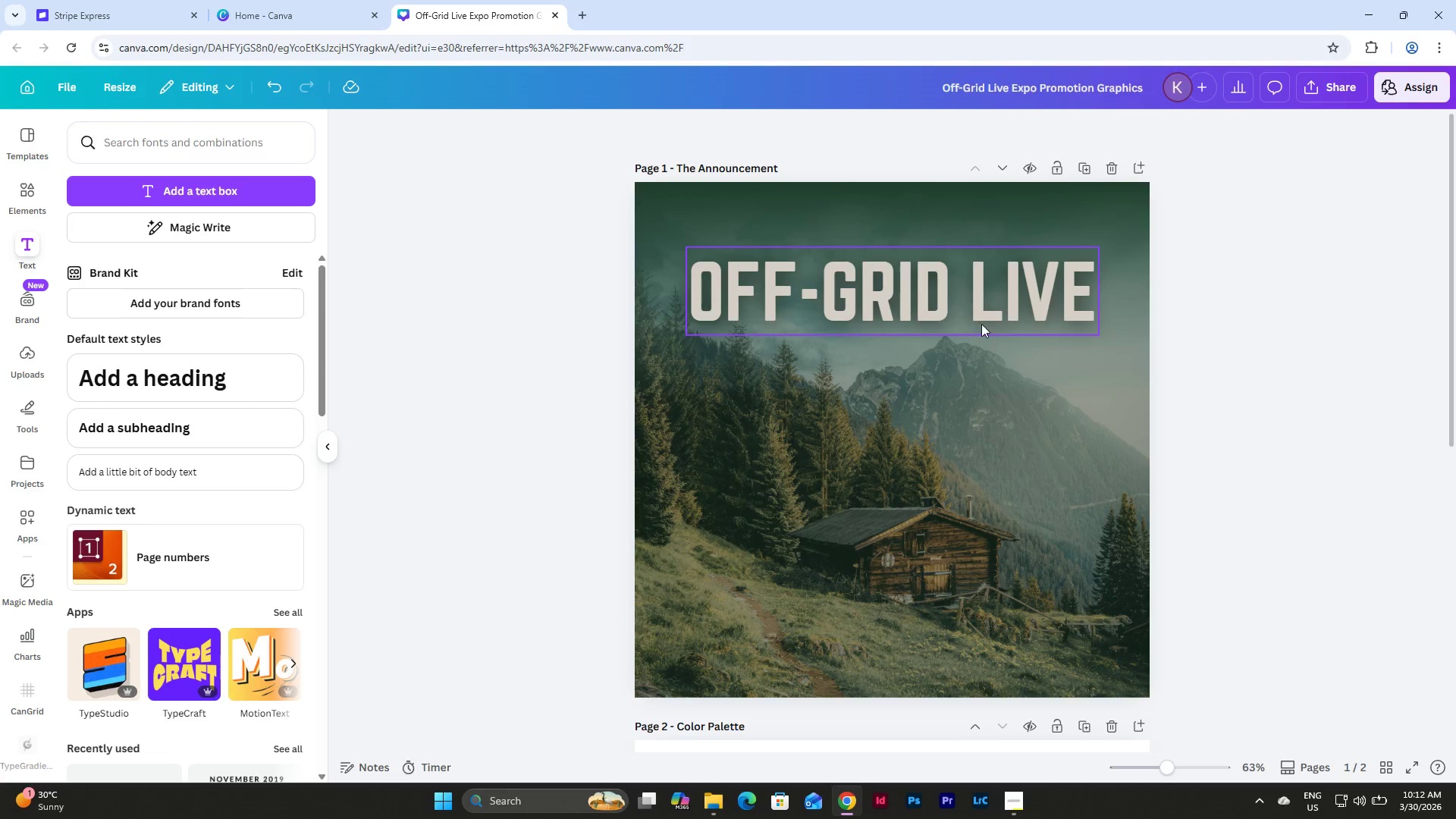 
left_click_drag(start_coordinate=[970, 302], to_coordinate=[971, 290])
 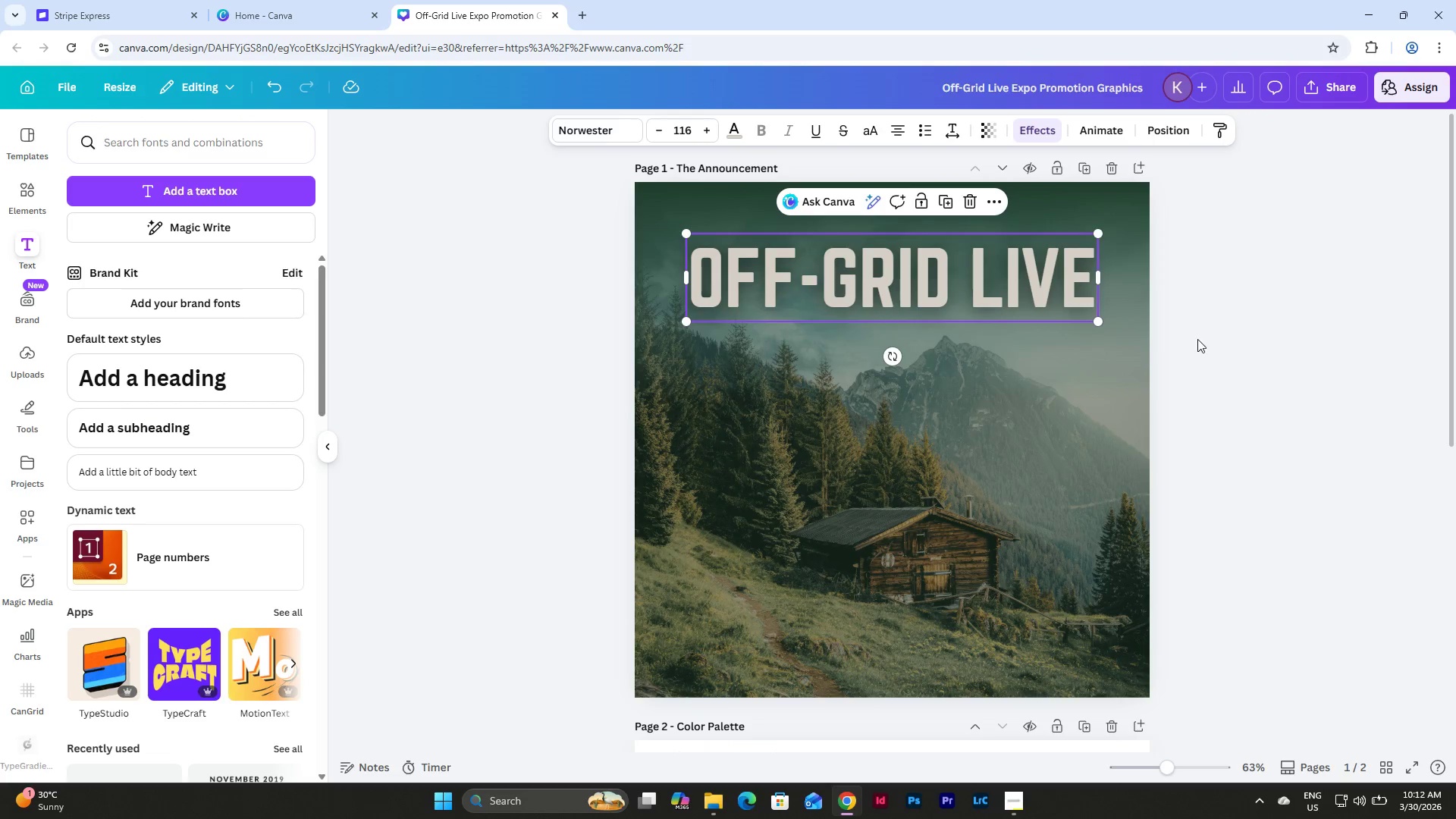 
left_click([1197, 339])
 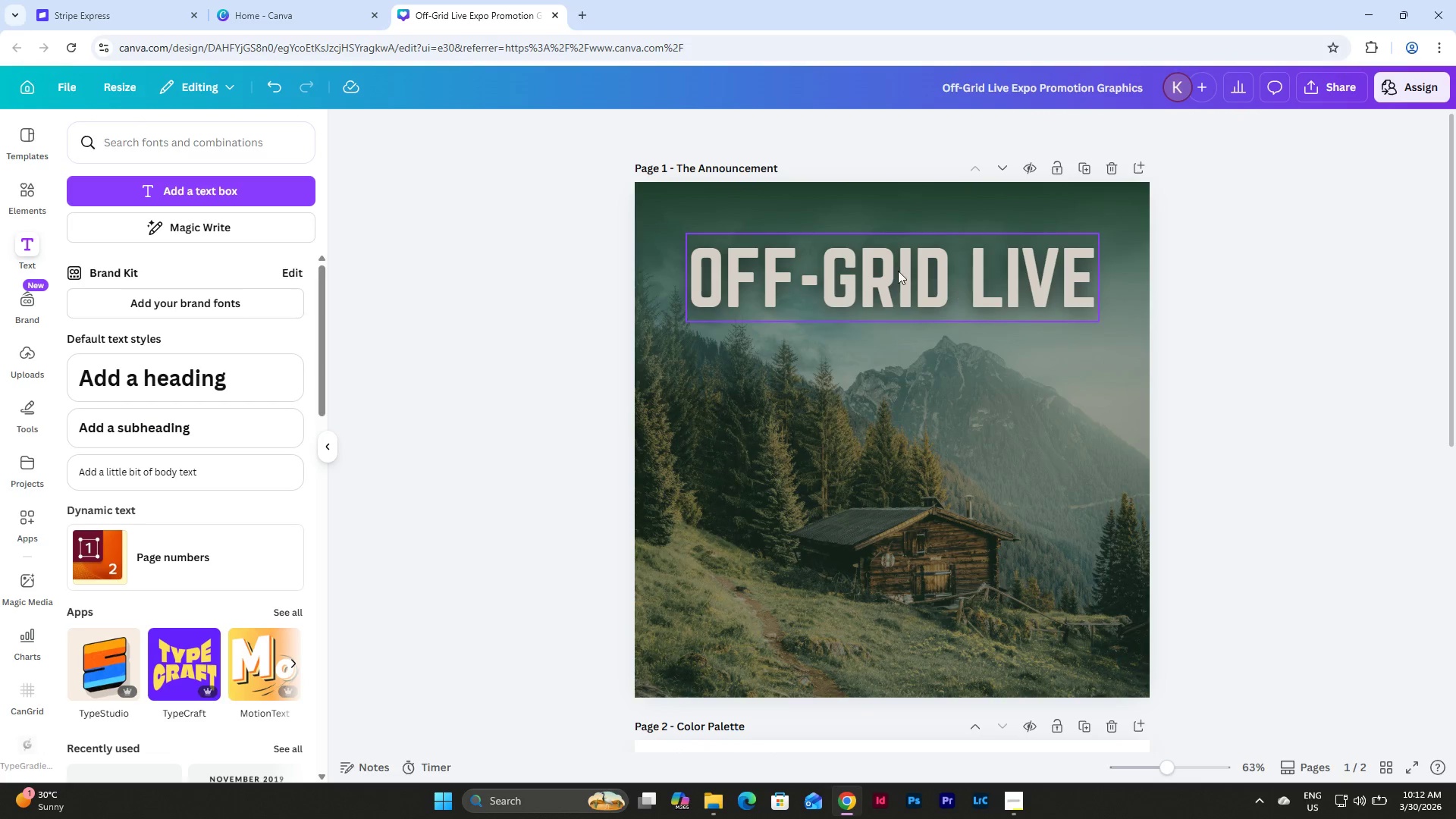 
left_click([898, 271])
 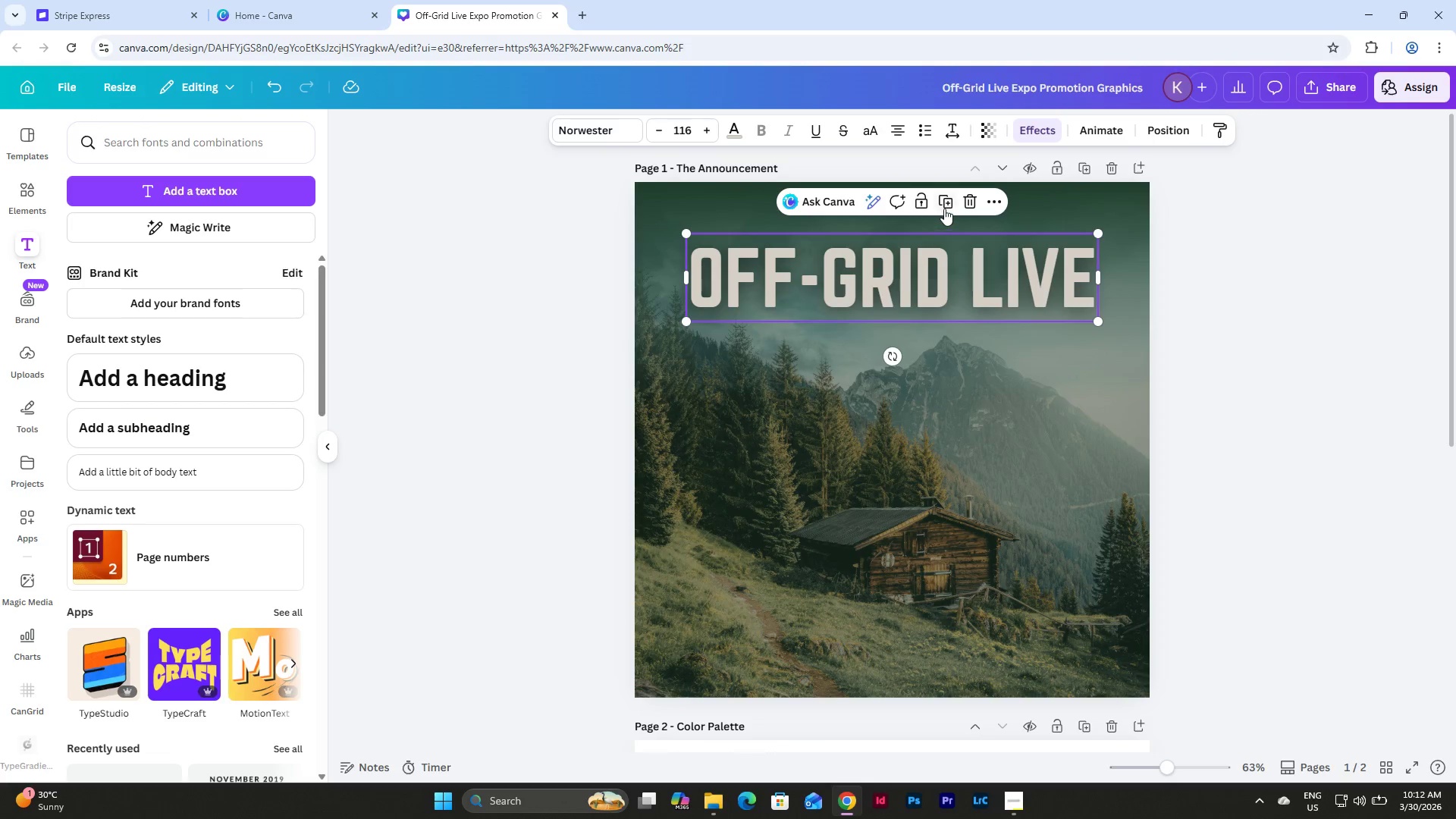 
left_click([946, 206])
 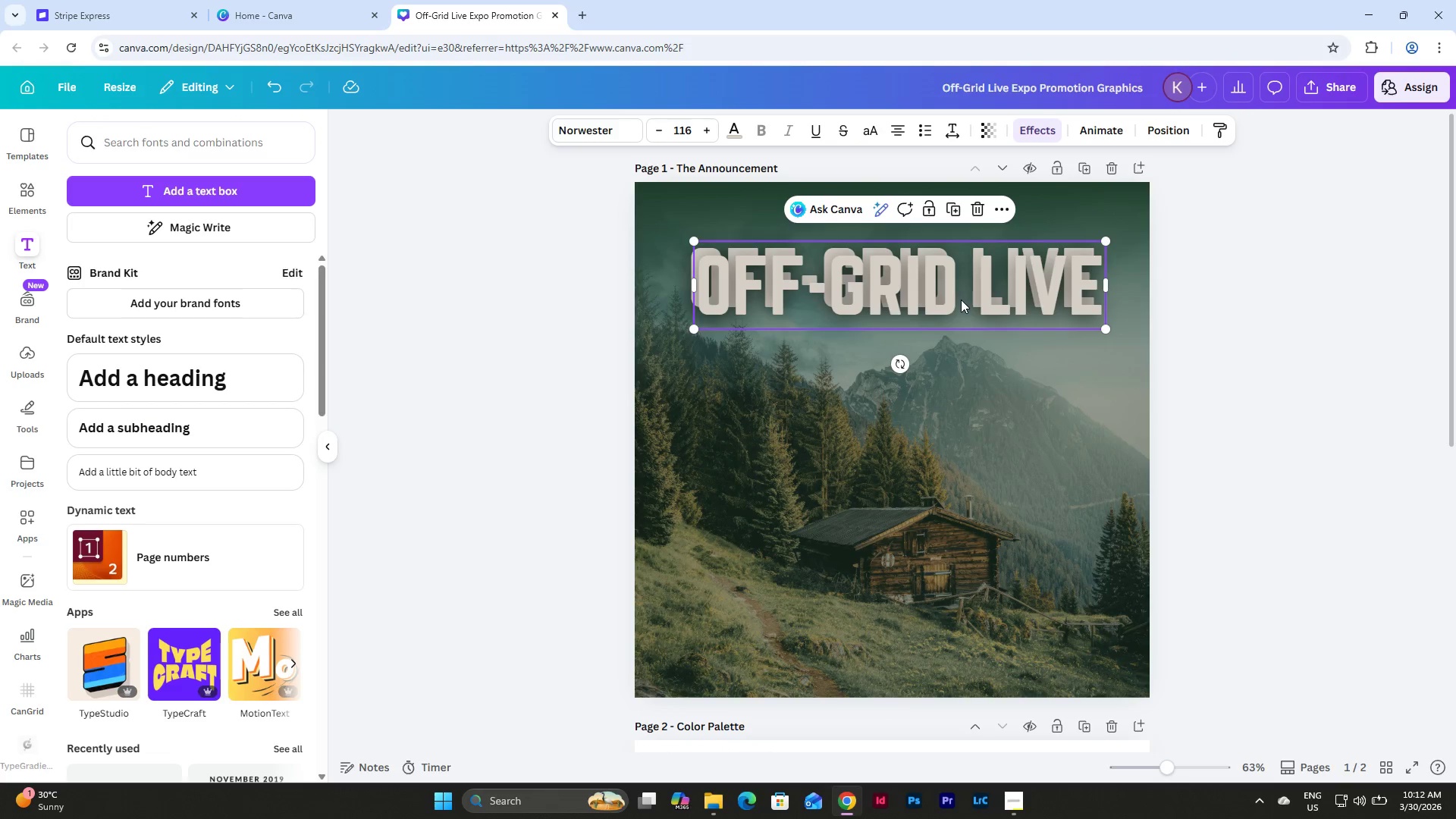 
left_click_drag(start_coordinate=[960, 300], to_coordinate=[955, 369])
 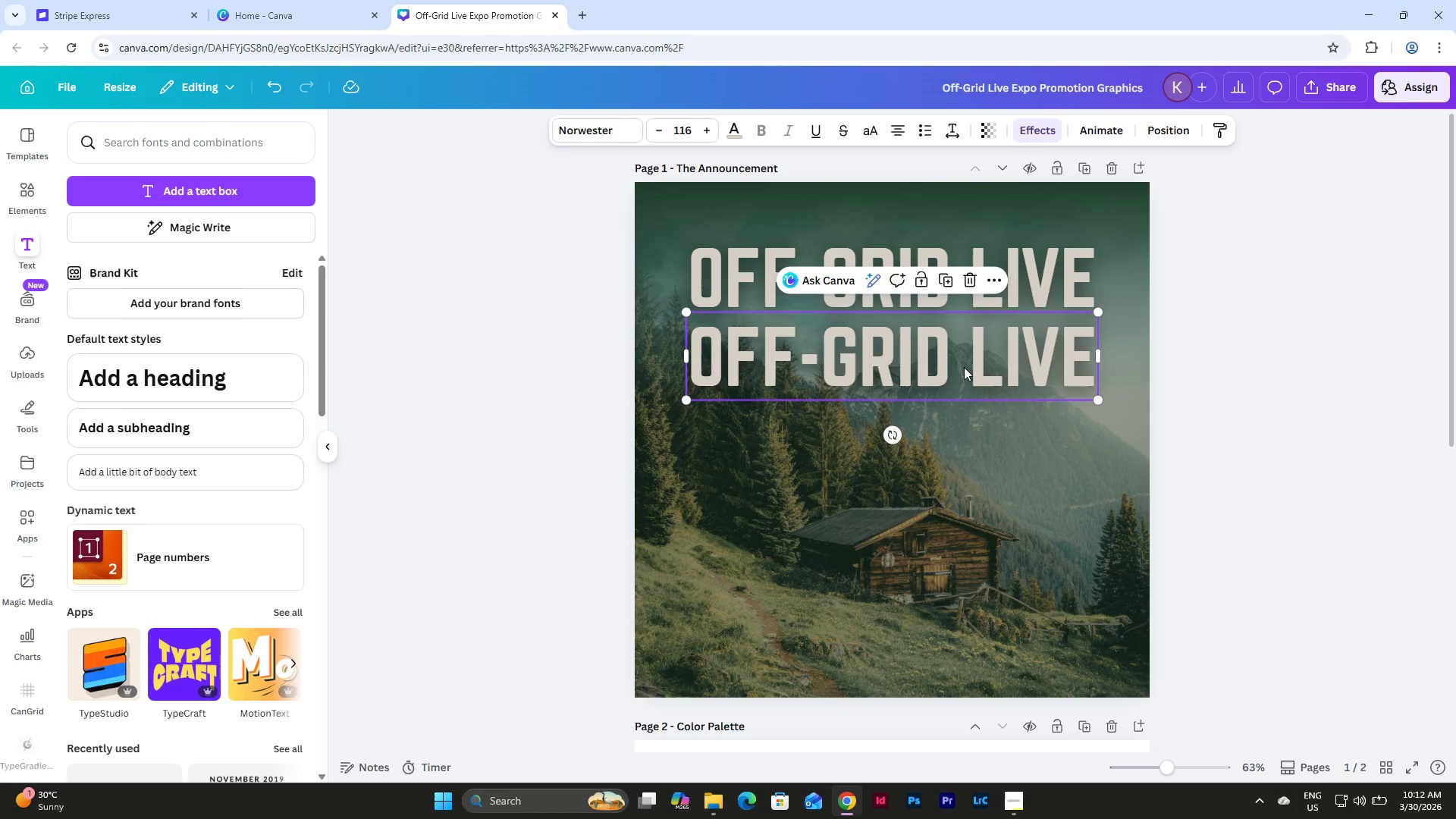 
left_click([965, 367])
 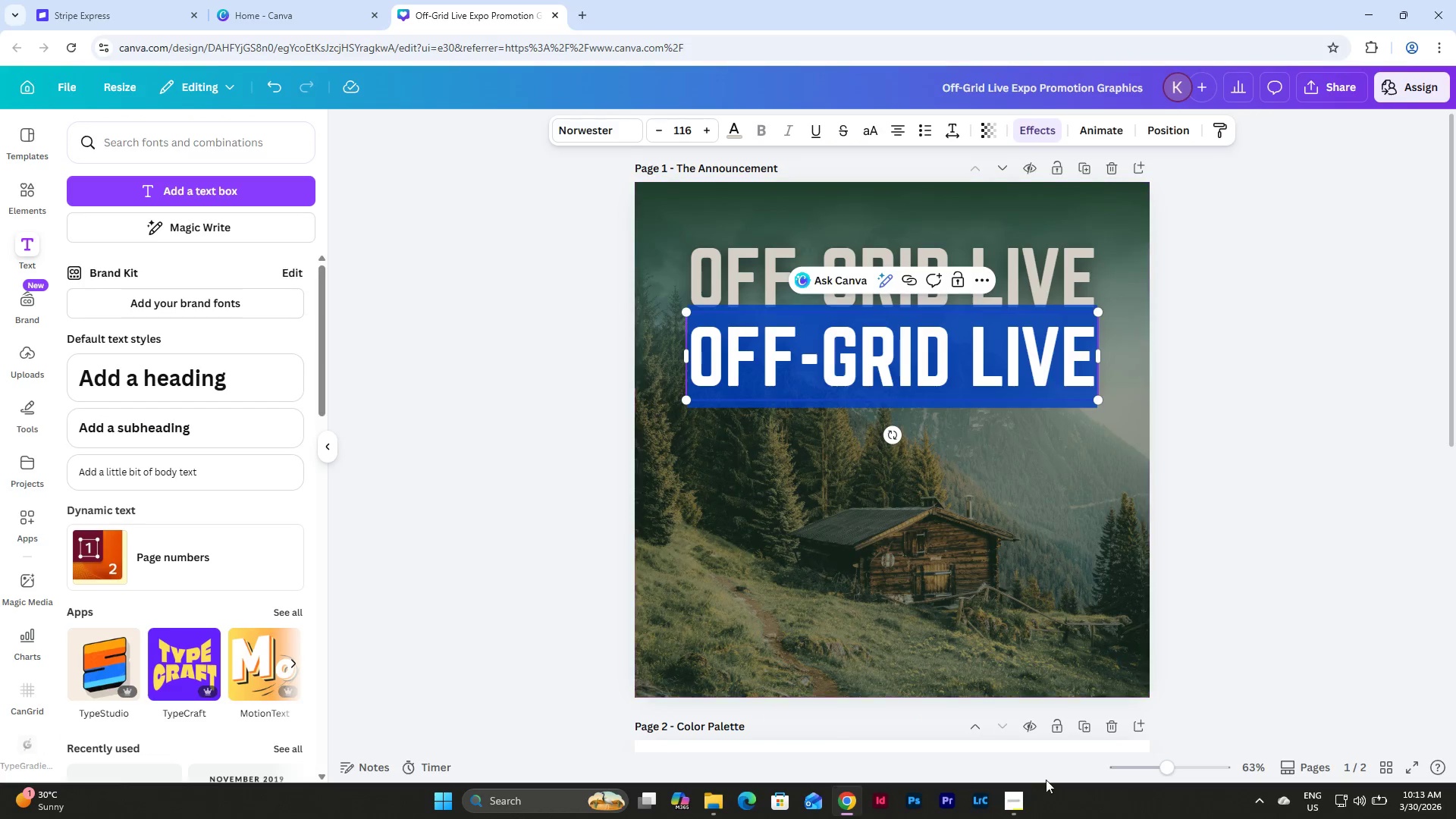 
left_click([1017, 804])